 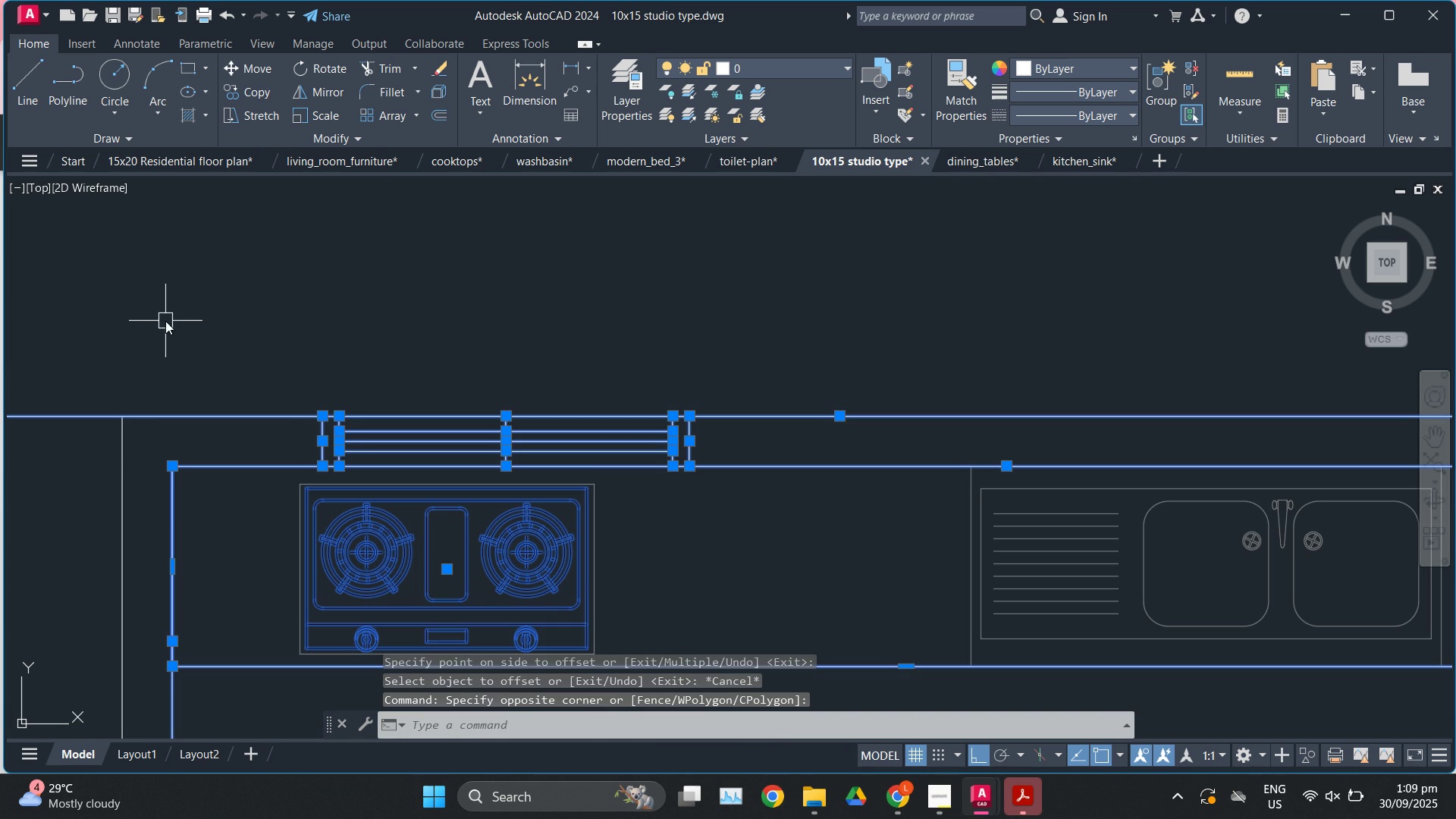 
type(tr)
 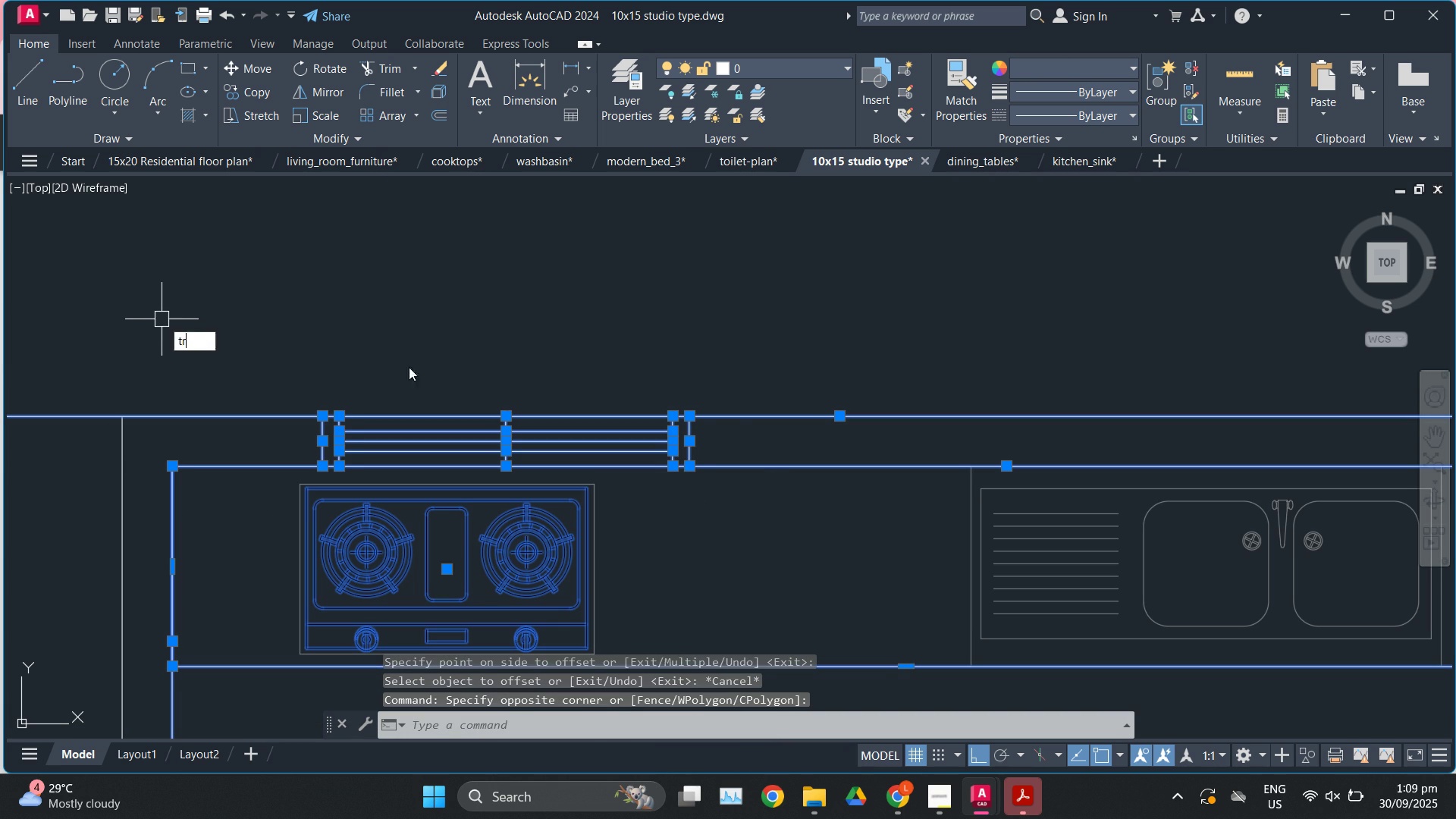 
key(Enter)
 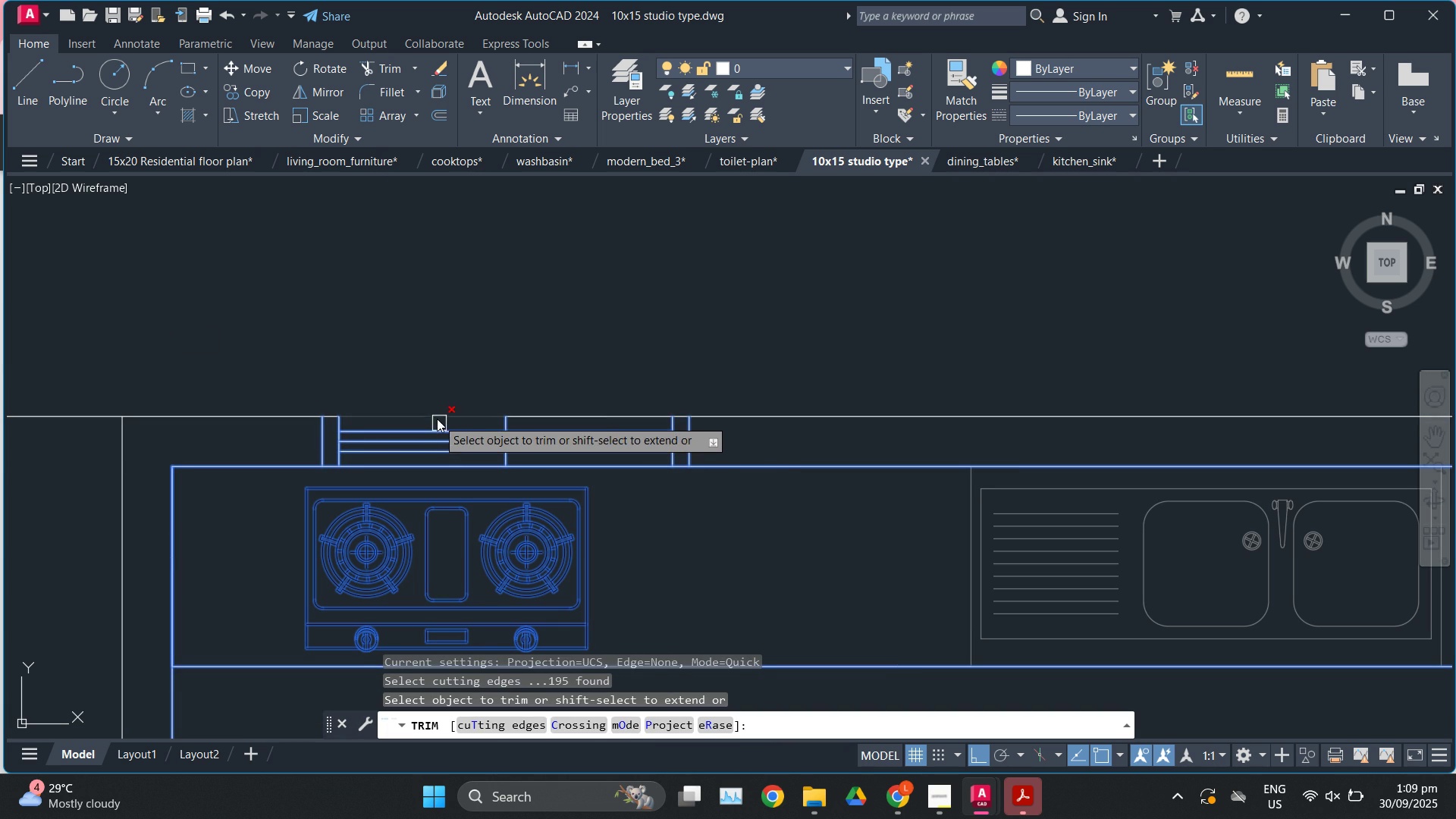 
left_click([435, 415])
 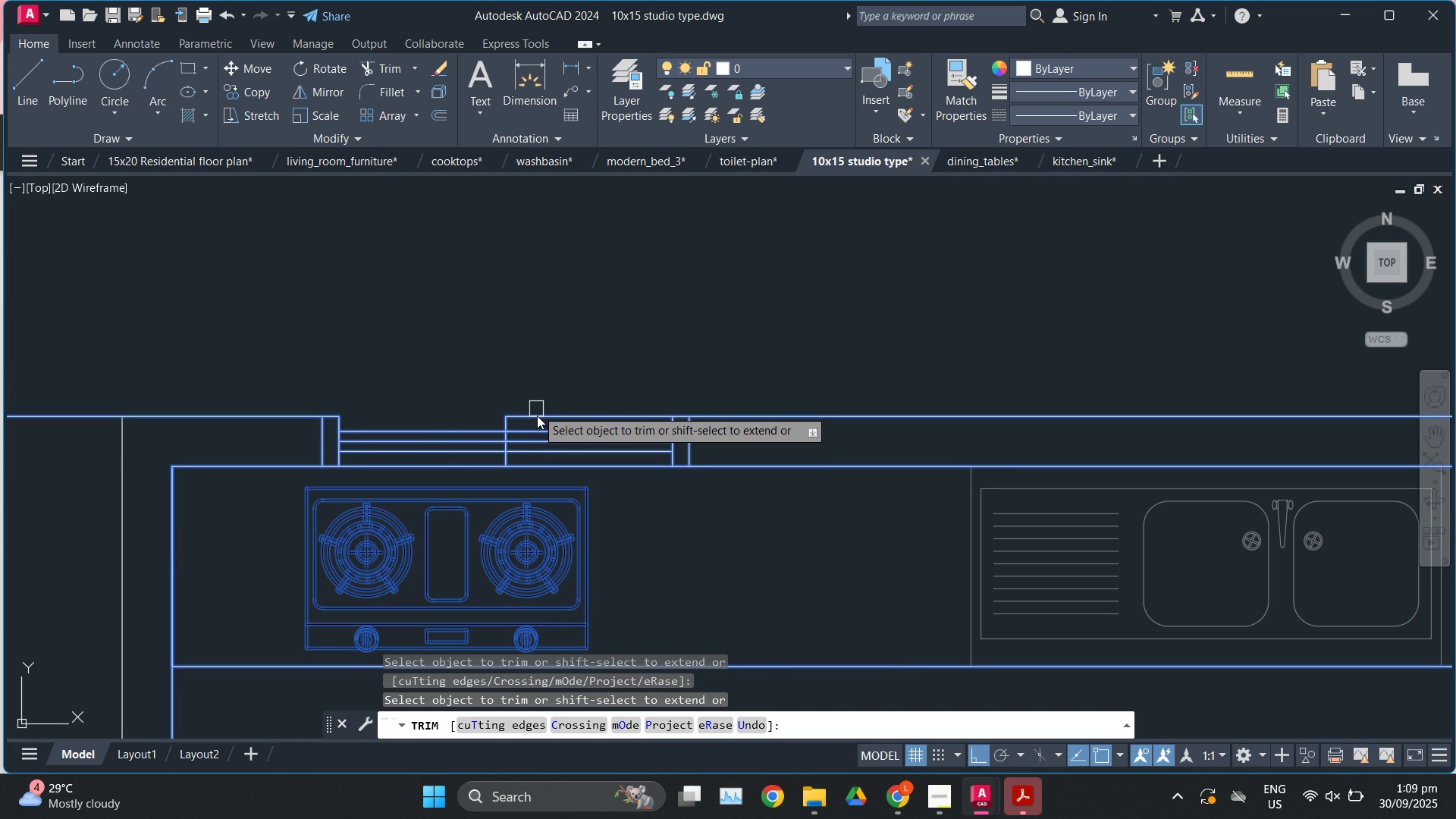 
left_click([537, 416])
 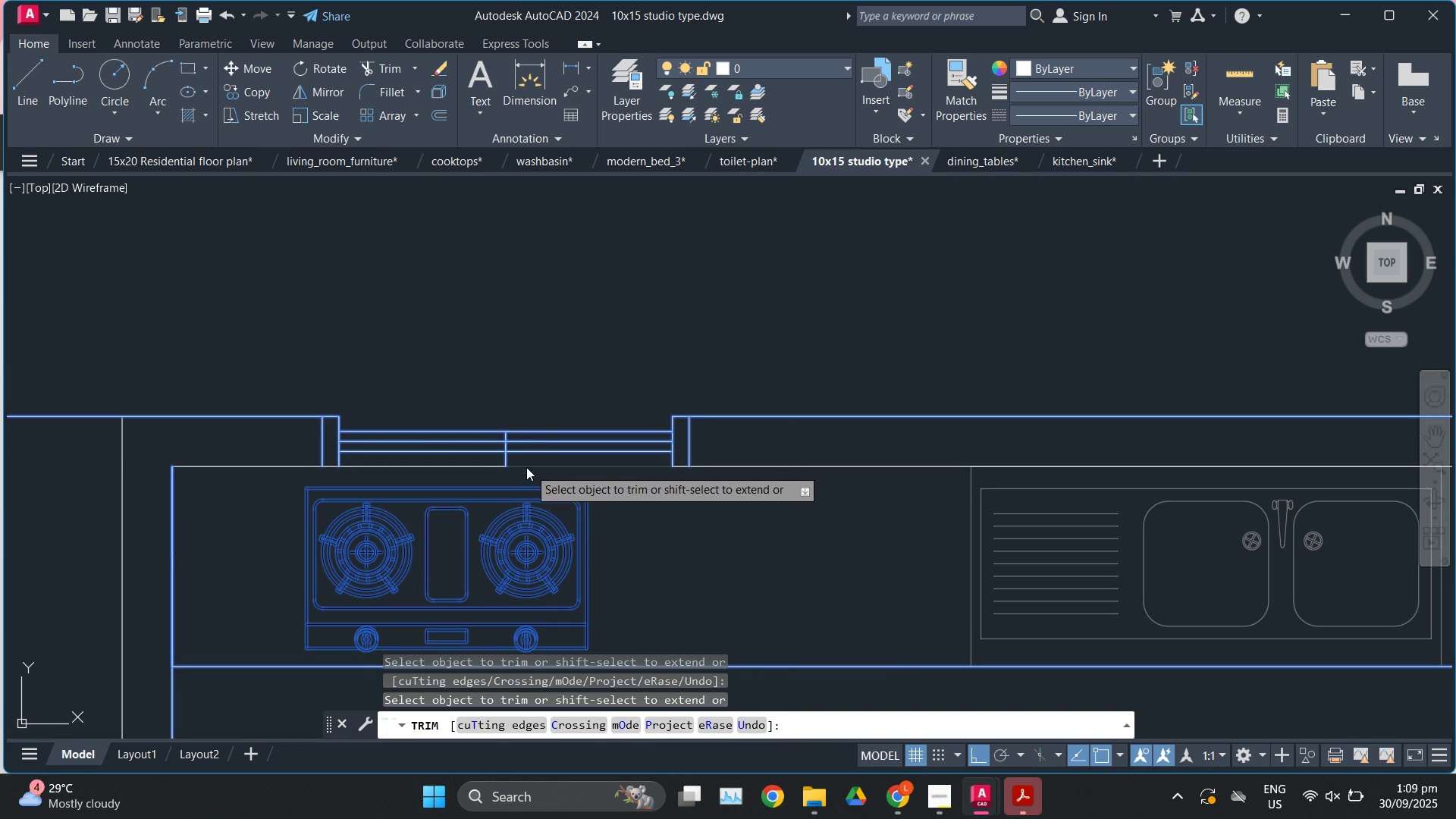 
left_click([488, 460])
 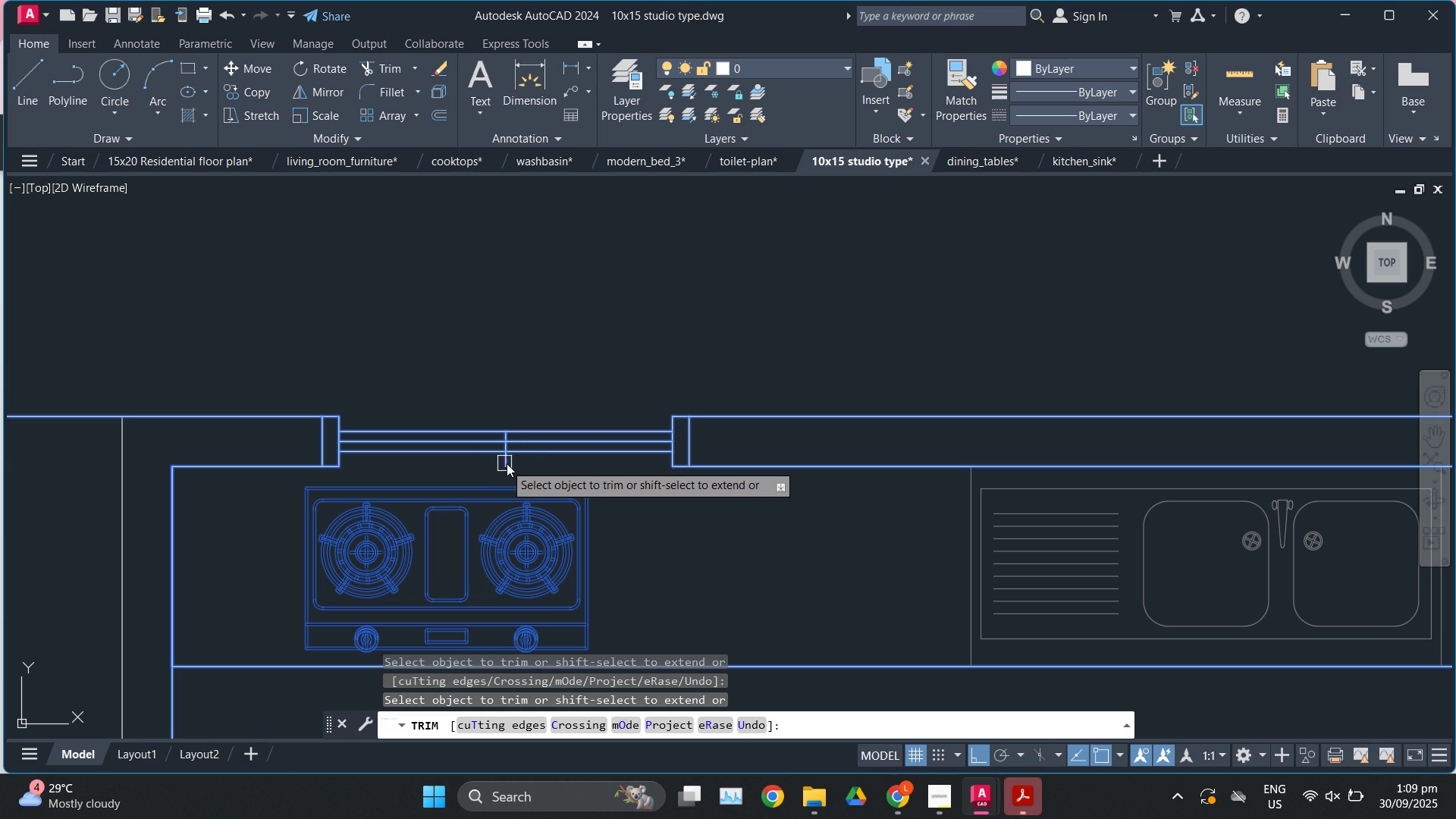 
left_click([507, 463])
 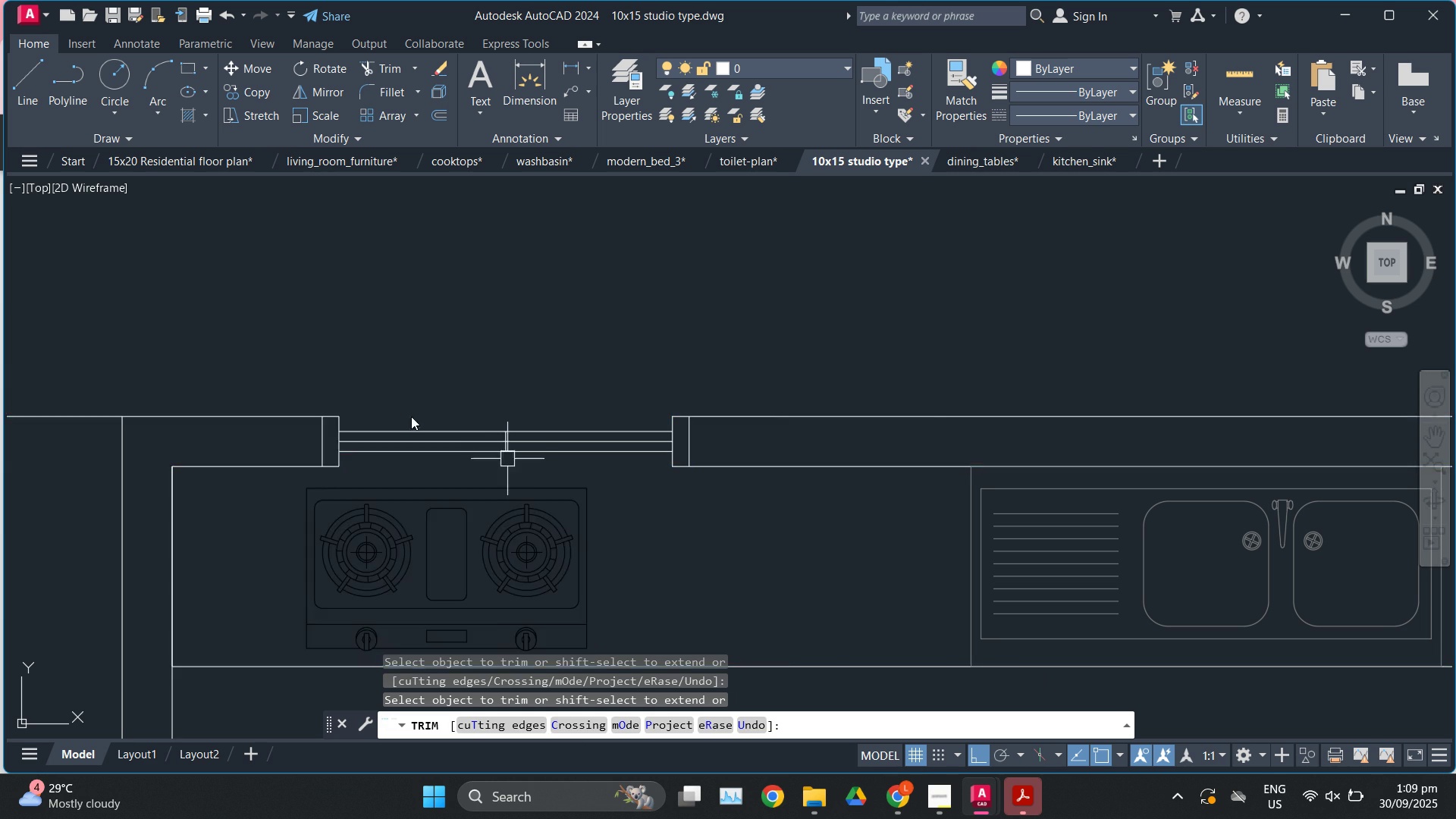 
scroll: coordinate [403, 328], scroll_direction: down, amount: 3.0
 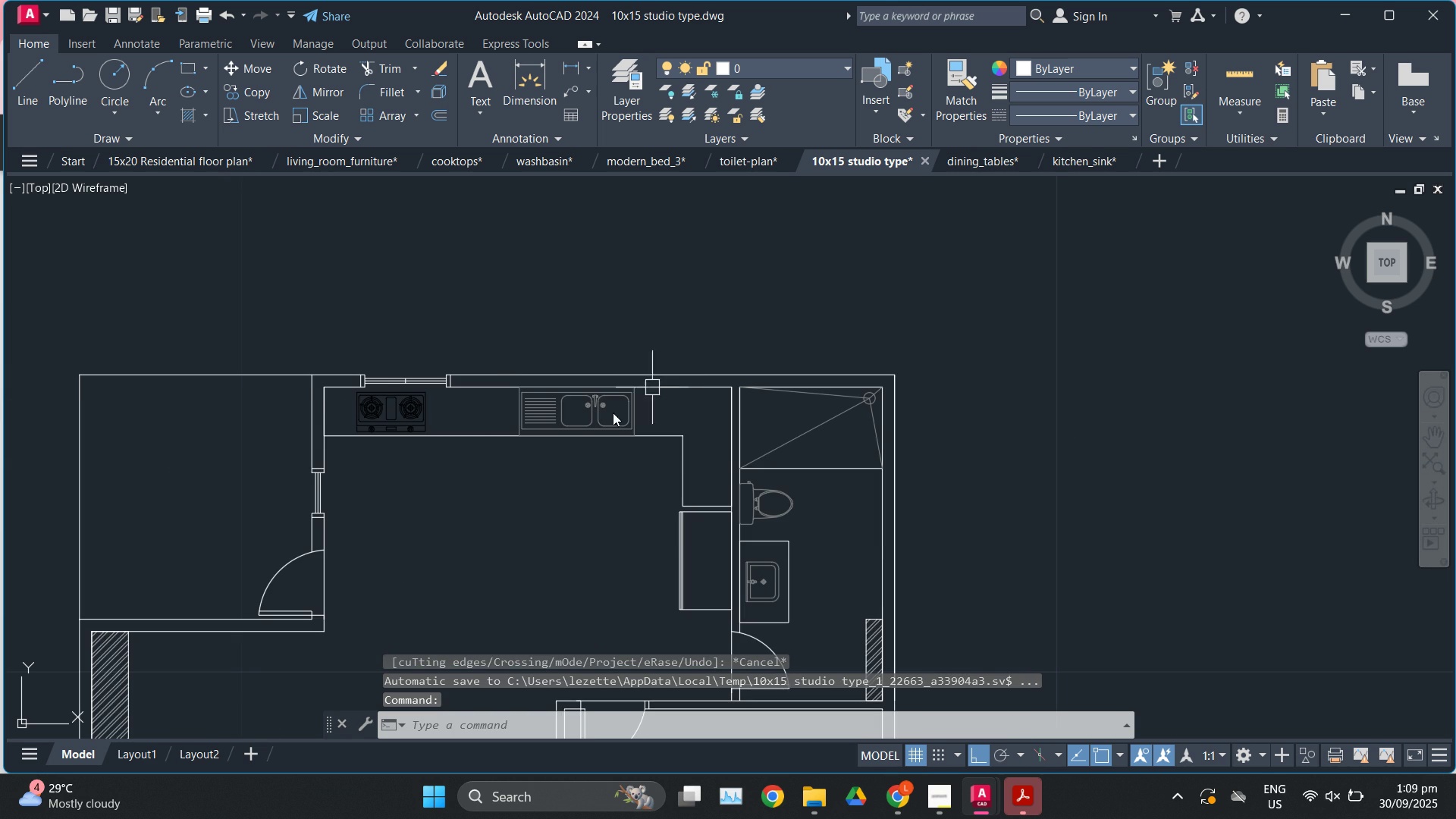 
scroll: coordinate [626, 389], scroll_direction: up, amount: 4.0
 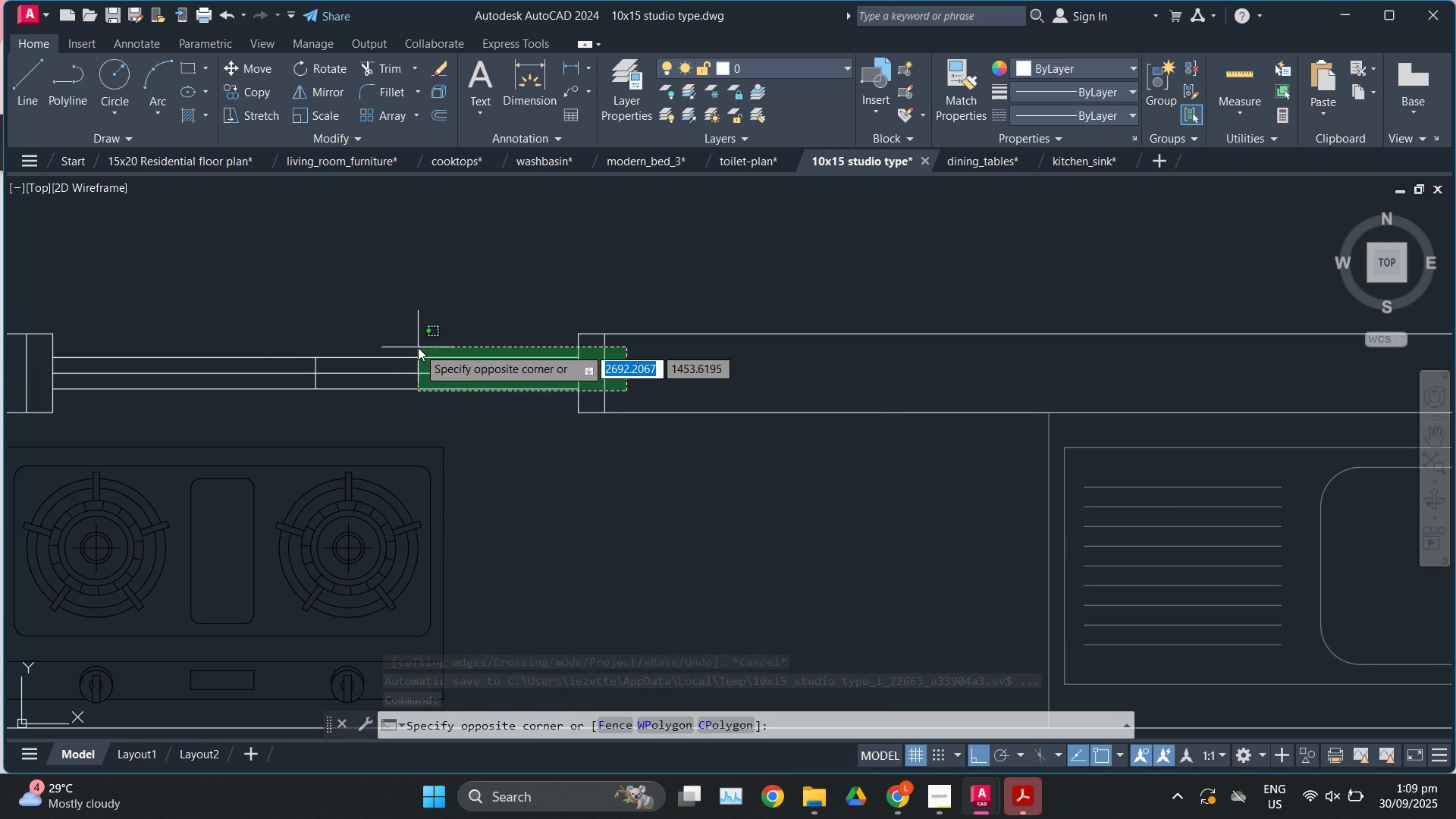 
left_click([418, 347])
 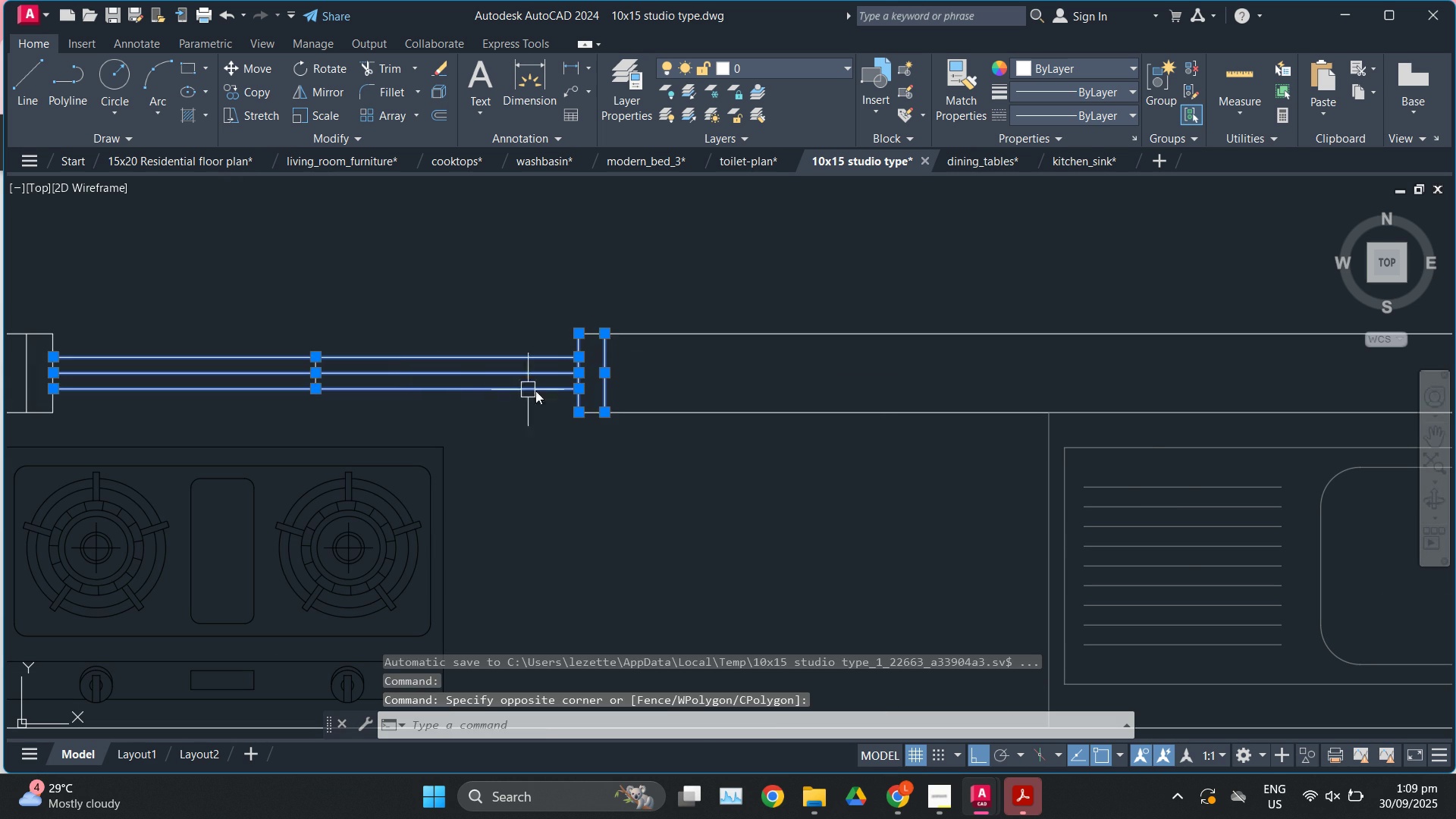 
scroll: coordinate [244, 406], scroll_direction: none, amount: 0.0
 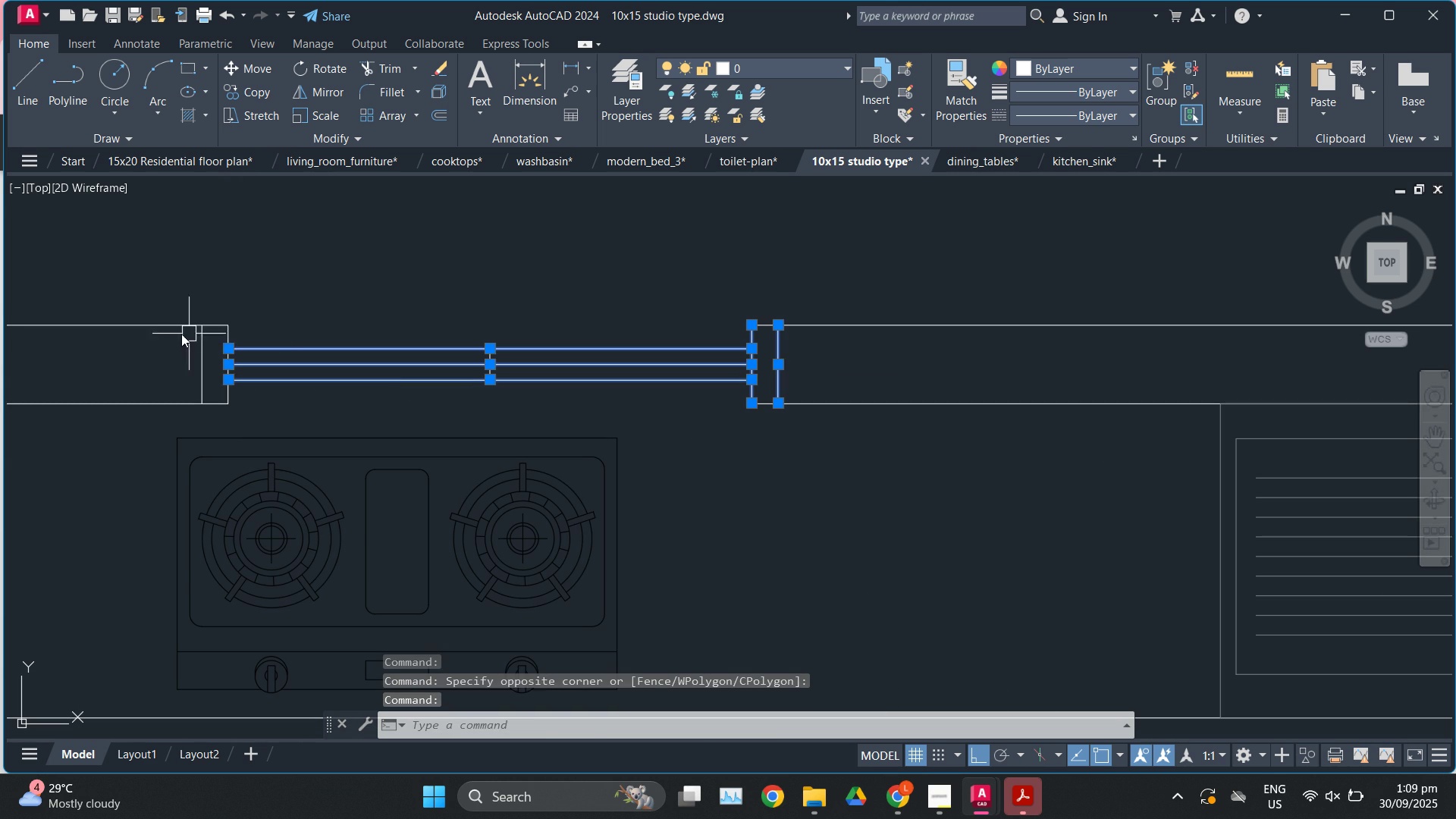 
left_click([181, 334])
 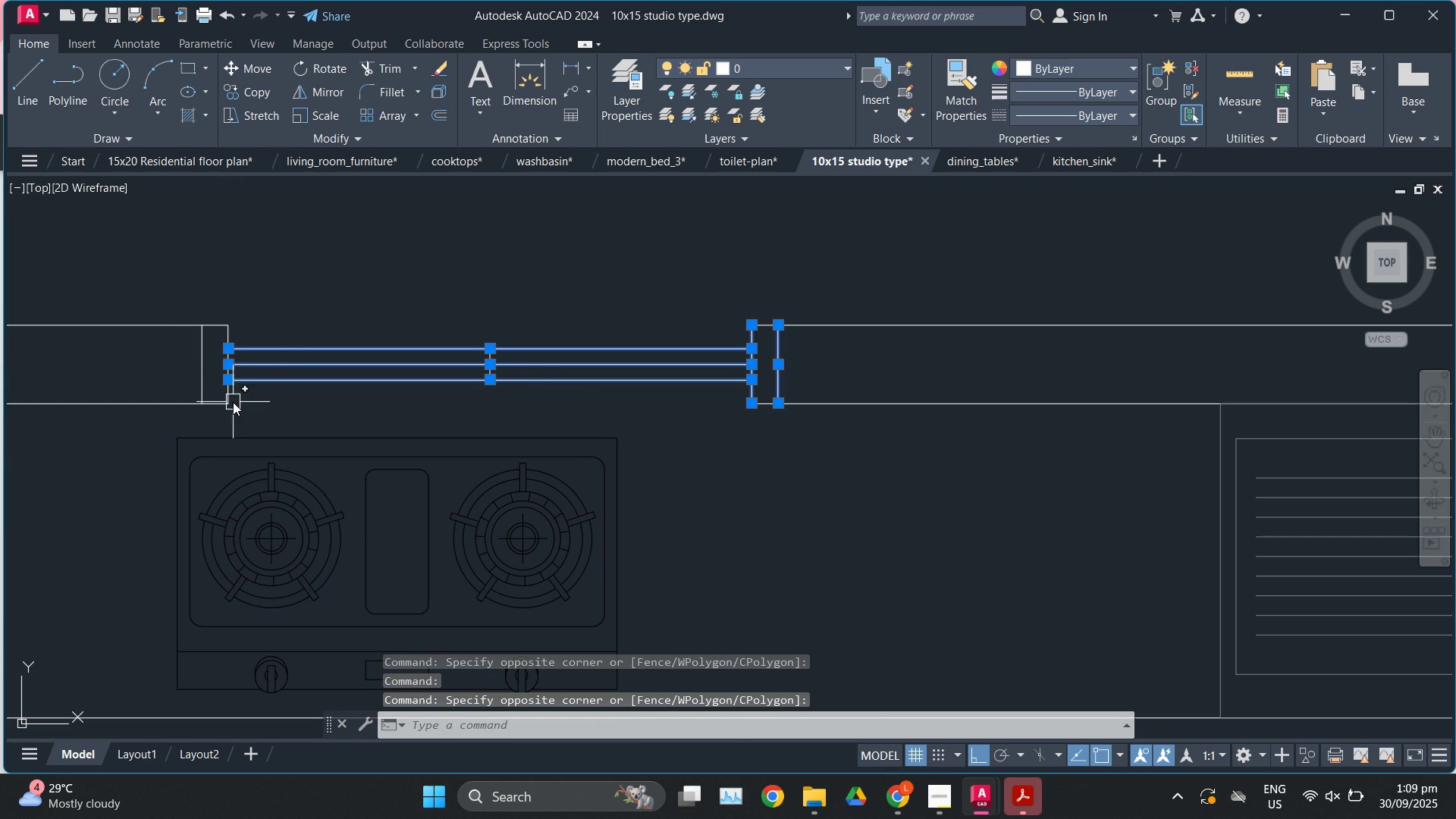 
scroll: coordinate [238, 397], scroll_direction: up, amount: 3.0